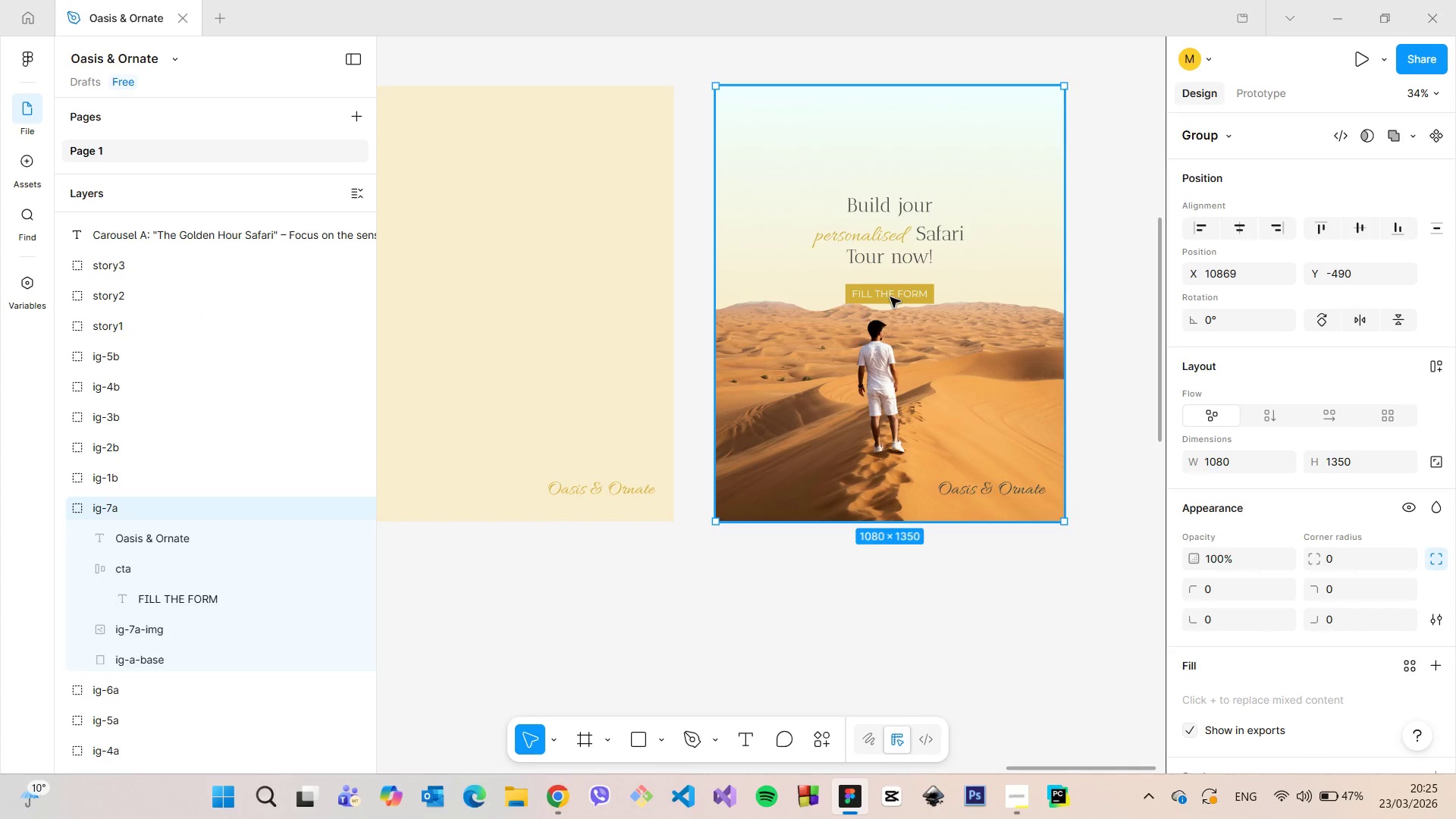 
double_click([890, 297])
 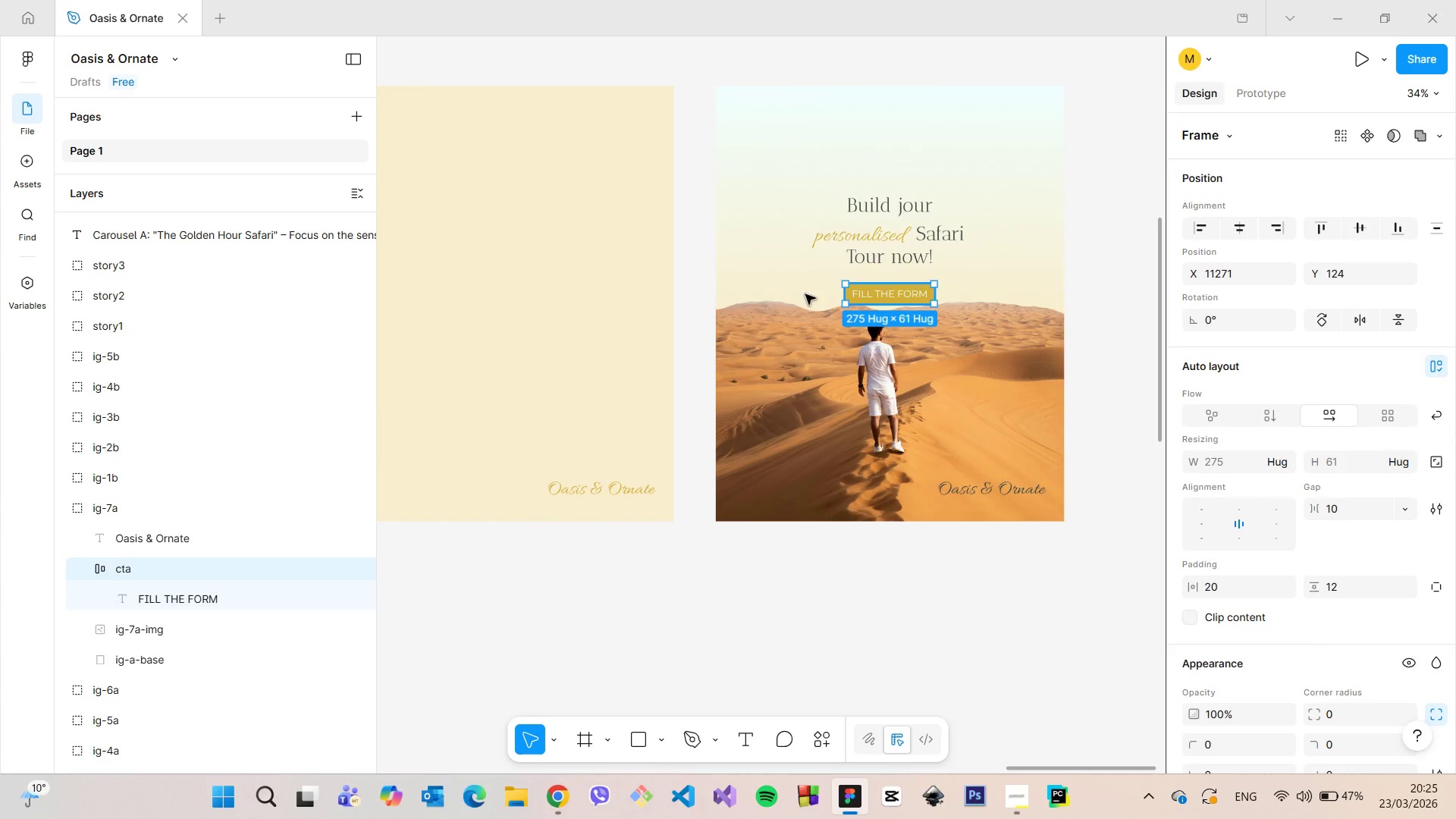 
hold_key(key=AltLeft, duration=0.88)
 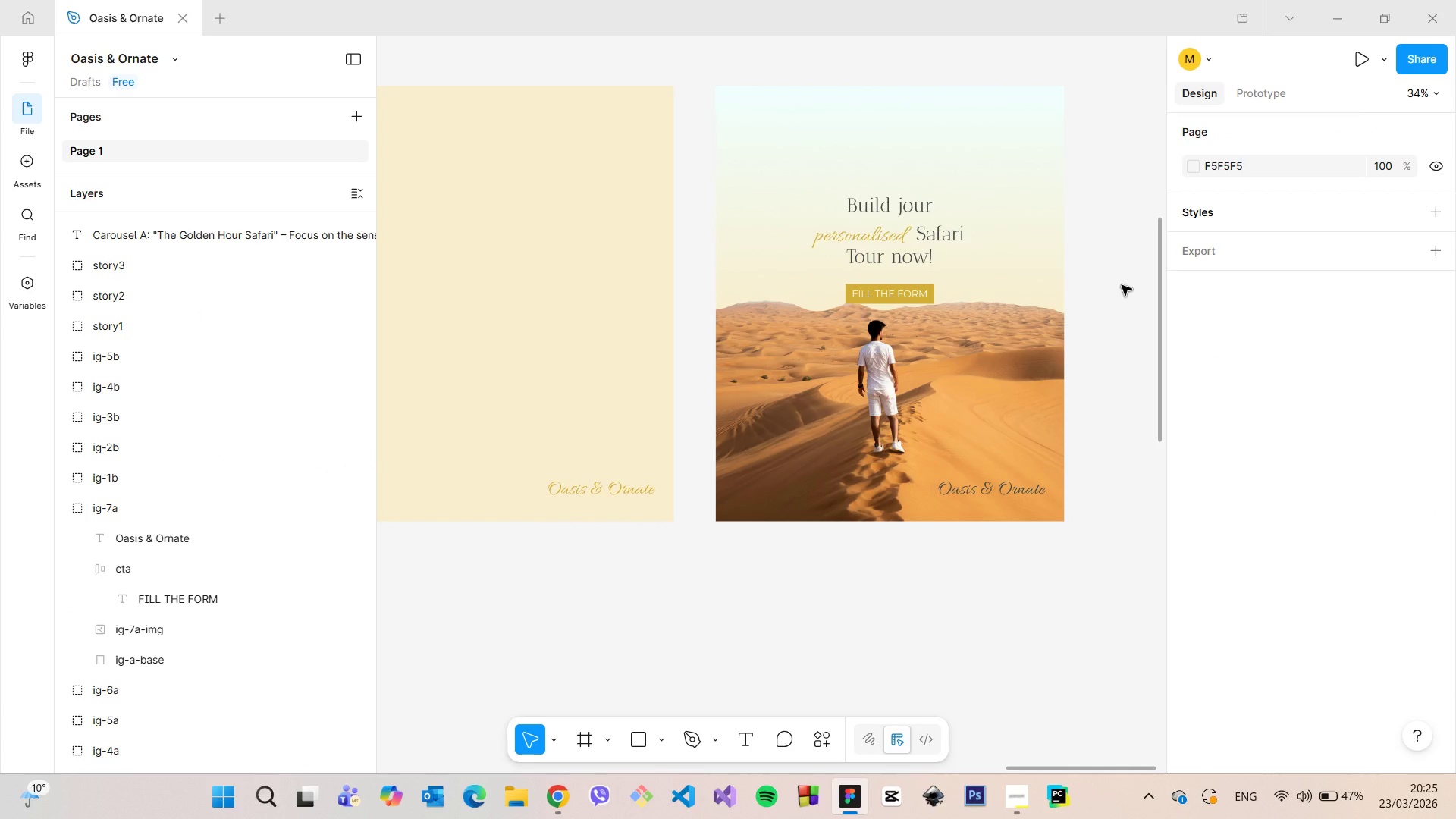 
scroll: coordinate [1120, 284], scroll_direction: down, amount: 14.0
 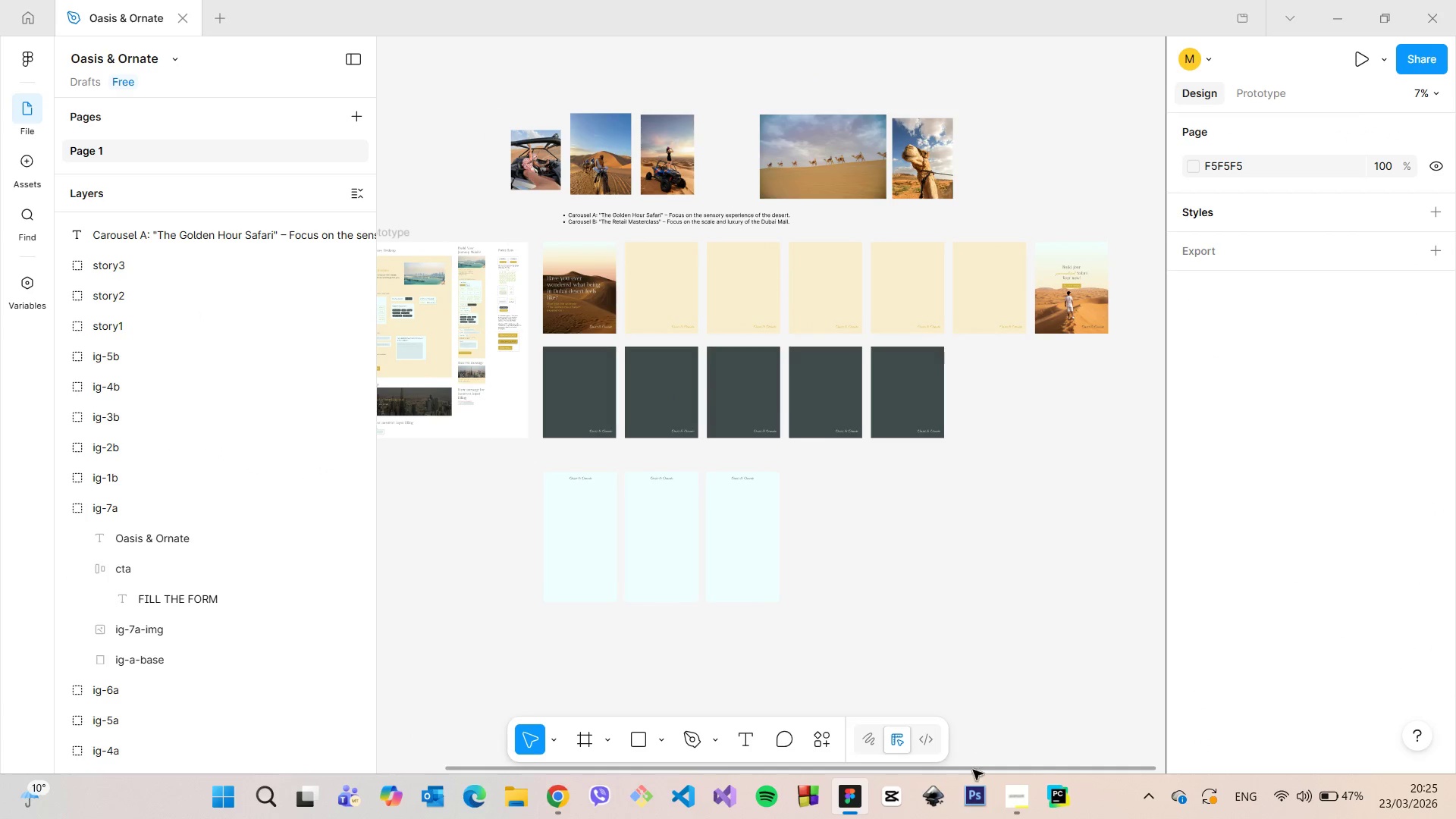 
left_click([1011, 808])